 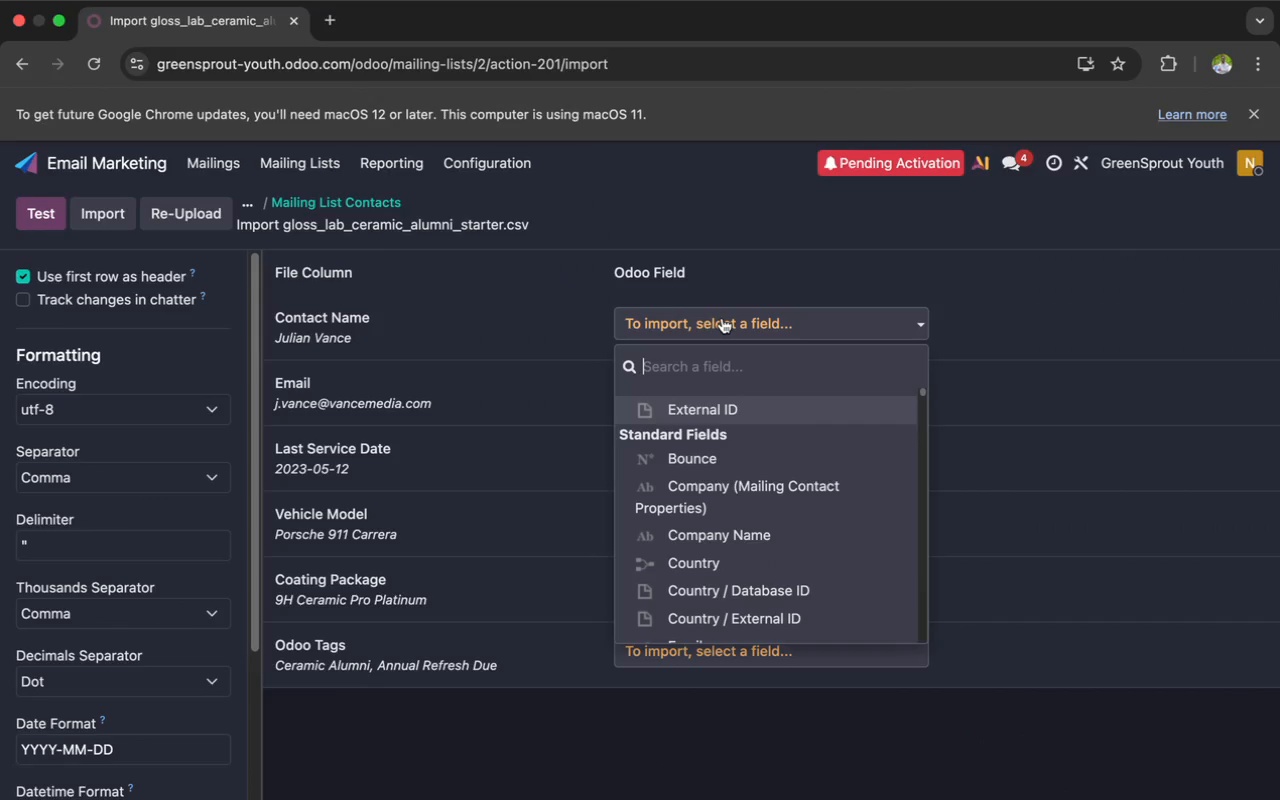 
scroll: coordinate [723, 524], scroll_direction: down, amount: 55.0
 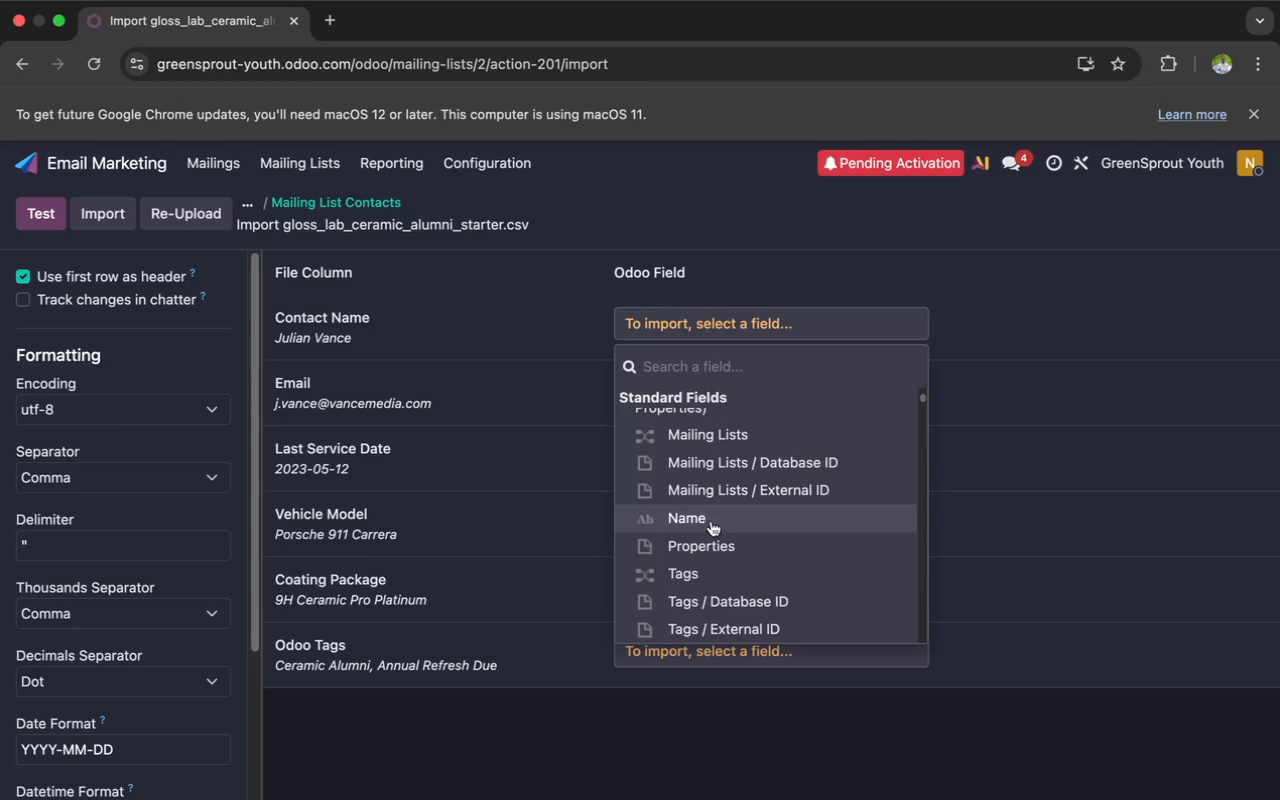 
left_click([701, 519])
 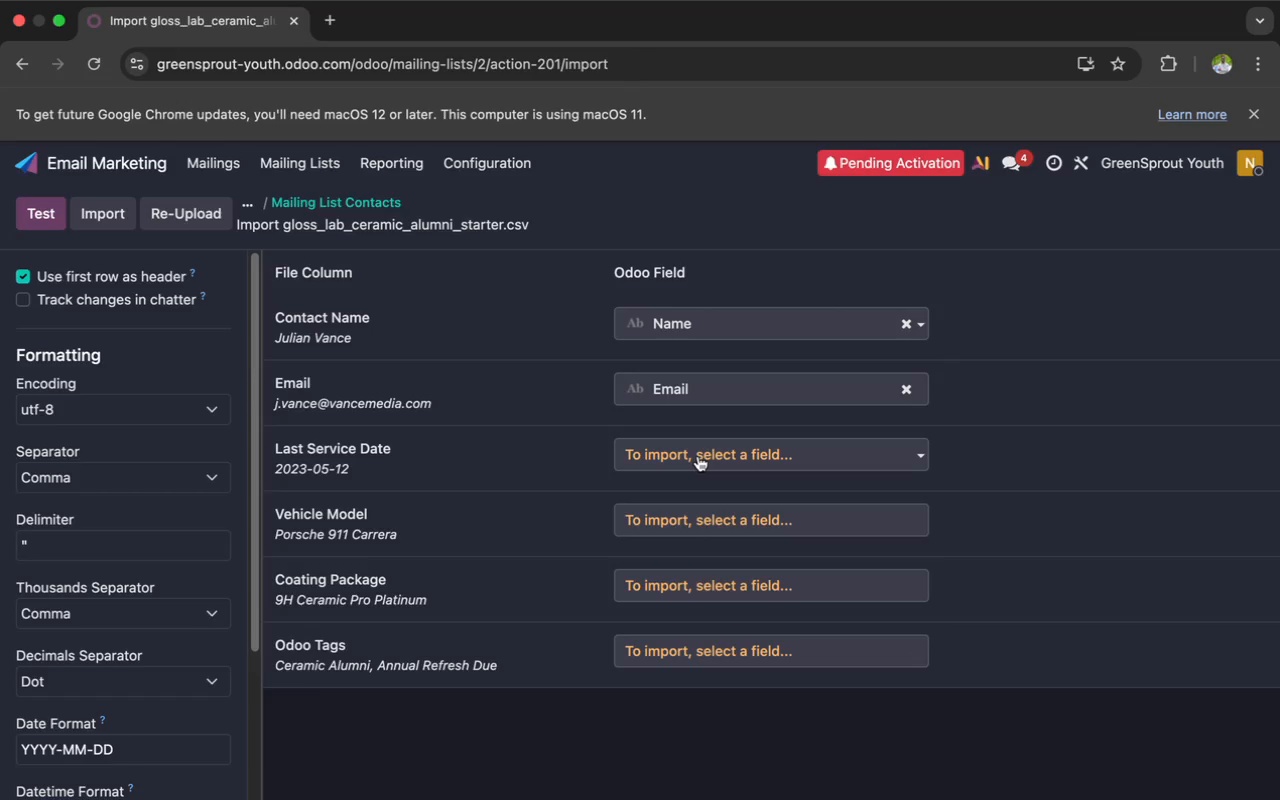 
wait(12.58)
 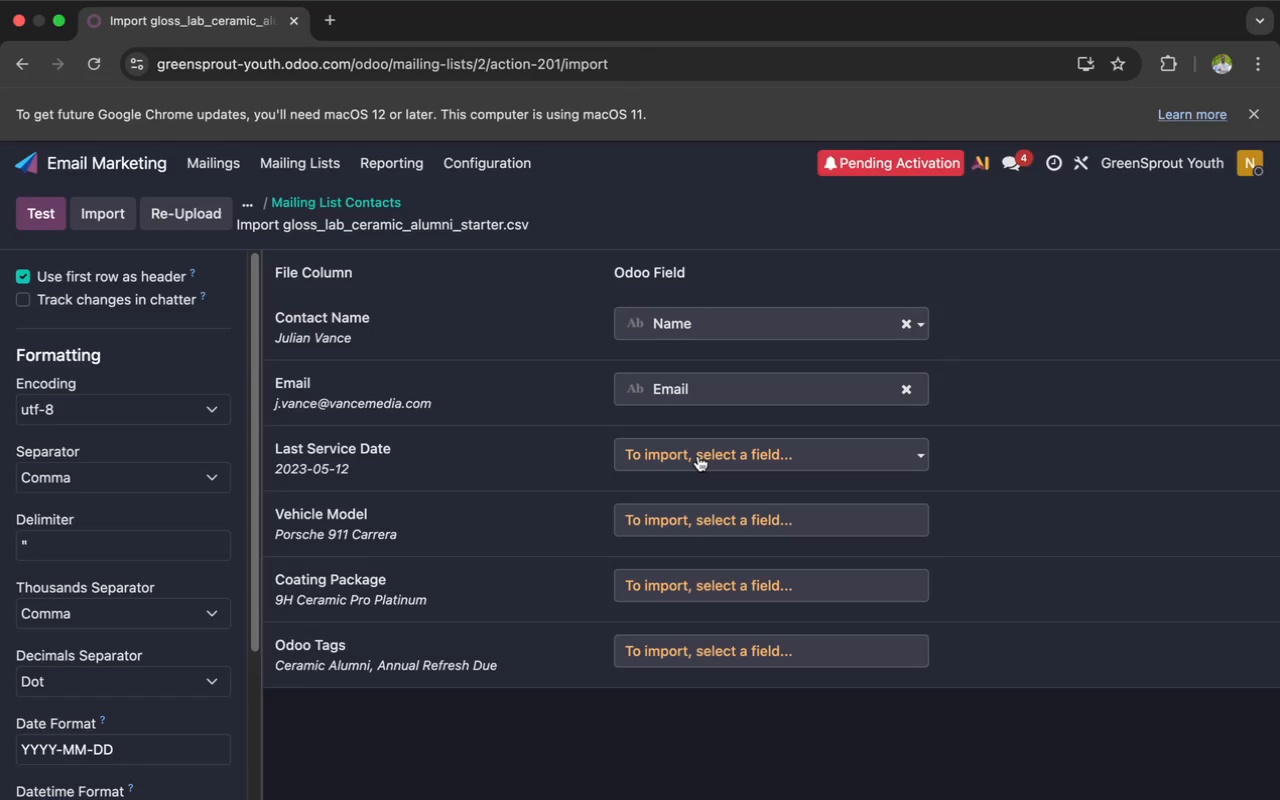 
left_click([1058, 766])